 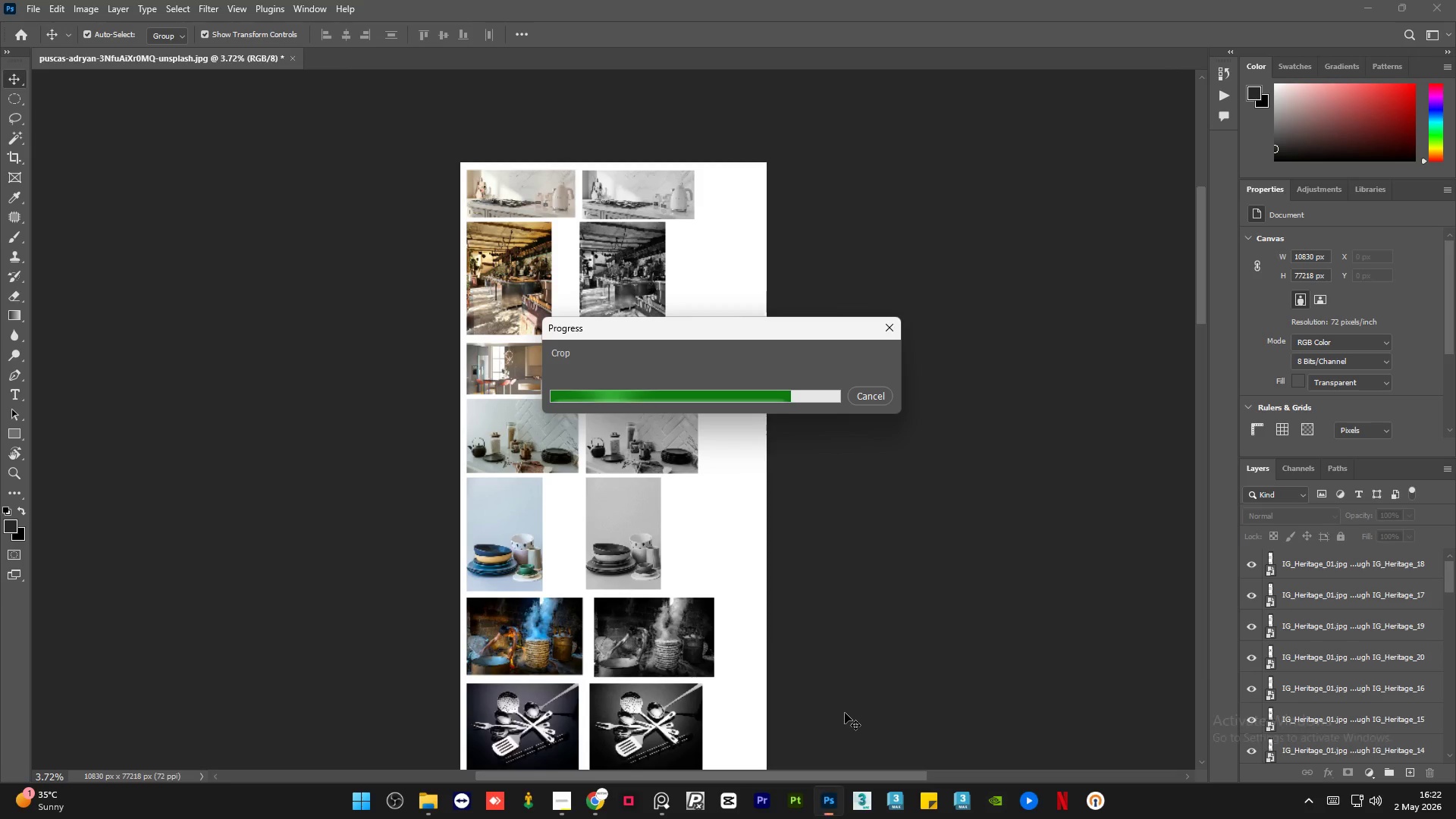 
scroll: coordinate [972, 402], scroll_direction: down, amount: 12.0
 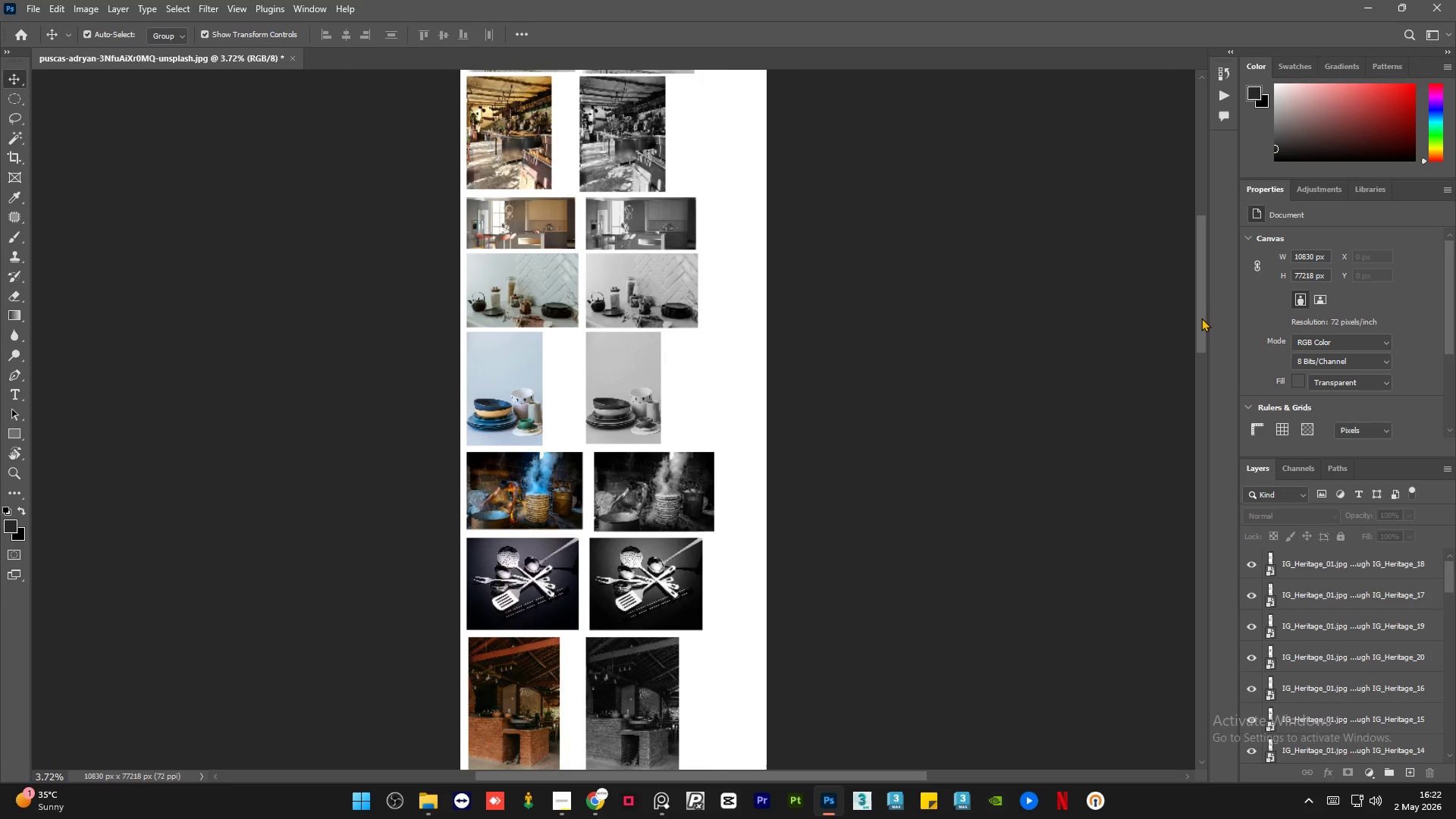 
left_click_drag(start_coordinate=[1201, 320], to_coordinate=[1228, 276])
 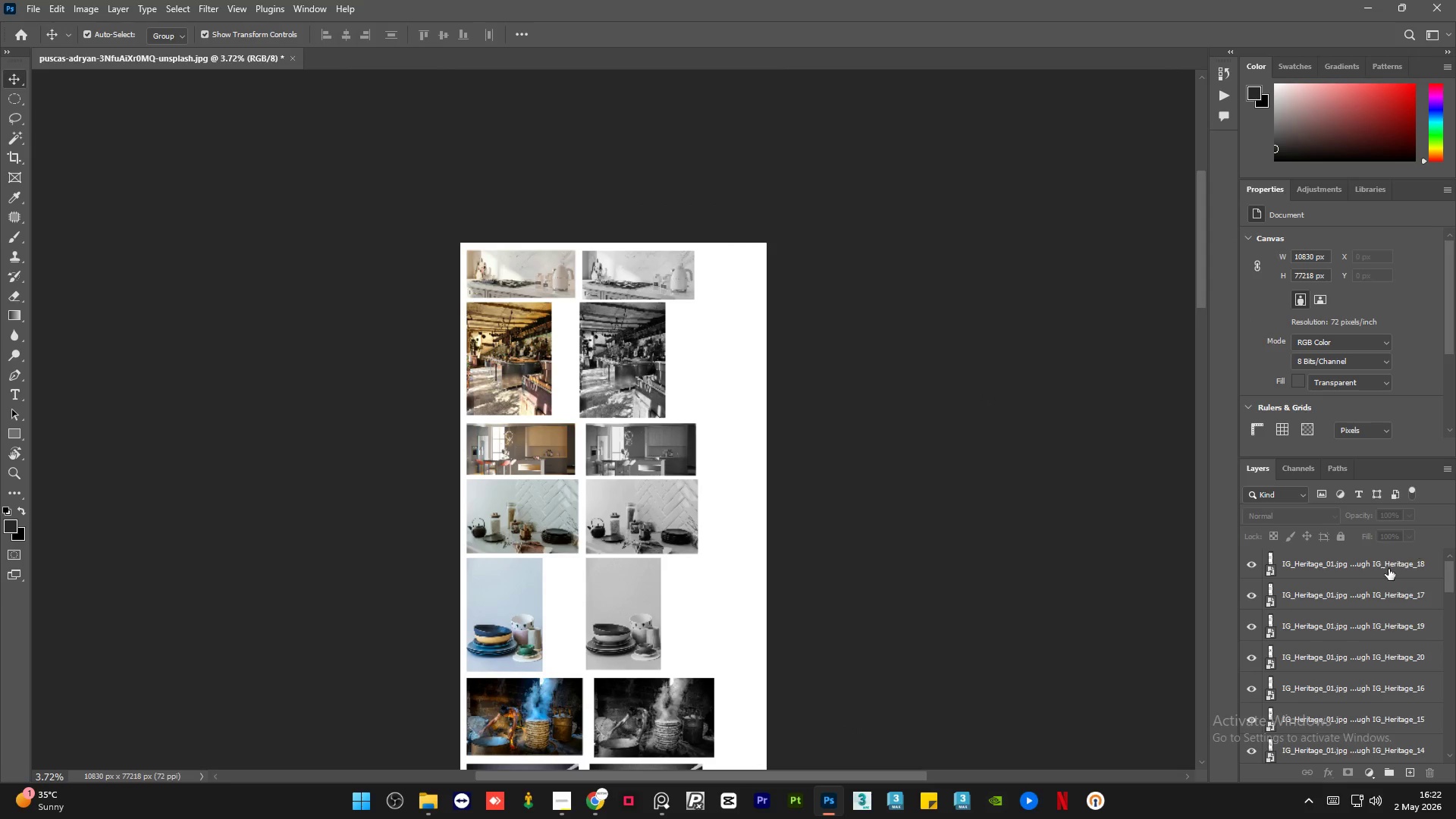 
left_click([1389, 569])
 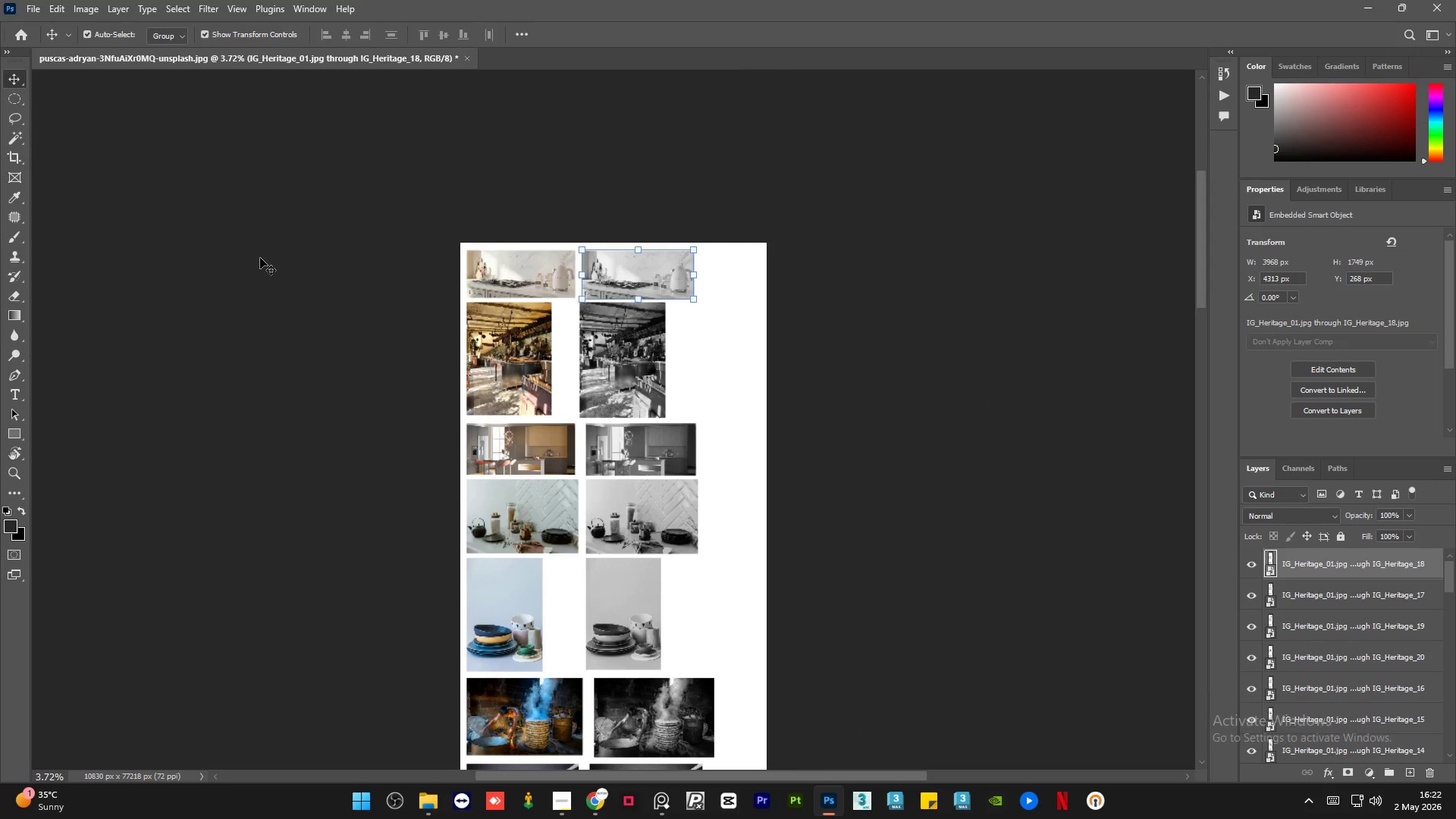 
hold_key(key=AltLeft, duration=0.56)
hold_key(key=AltLeft, duration=0.38)
scroll: coordinate [214, 187], scroll_direction: up, amount: 24.0
 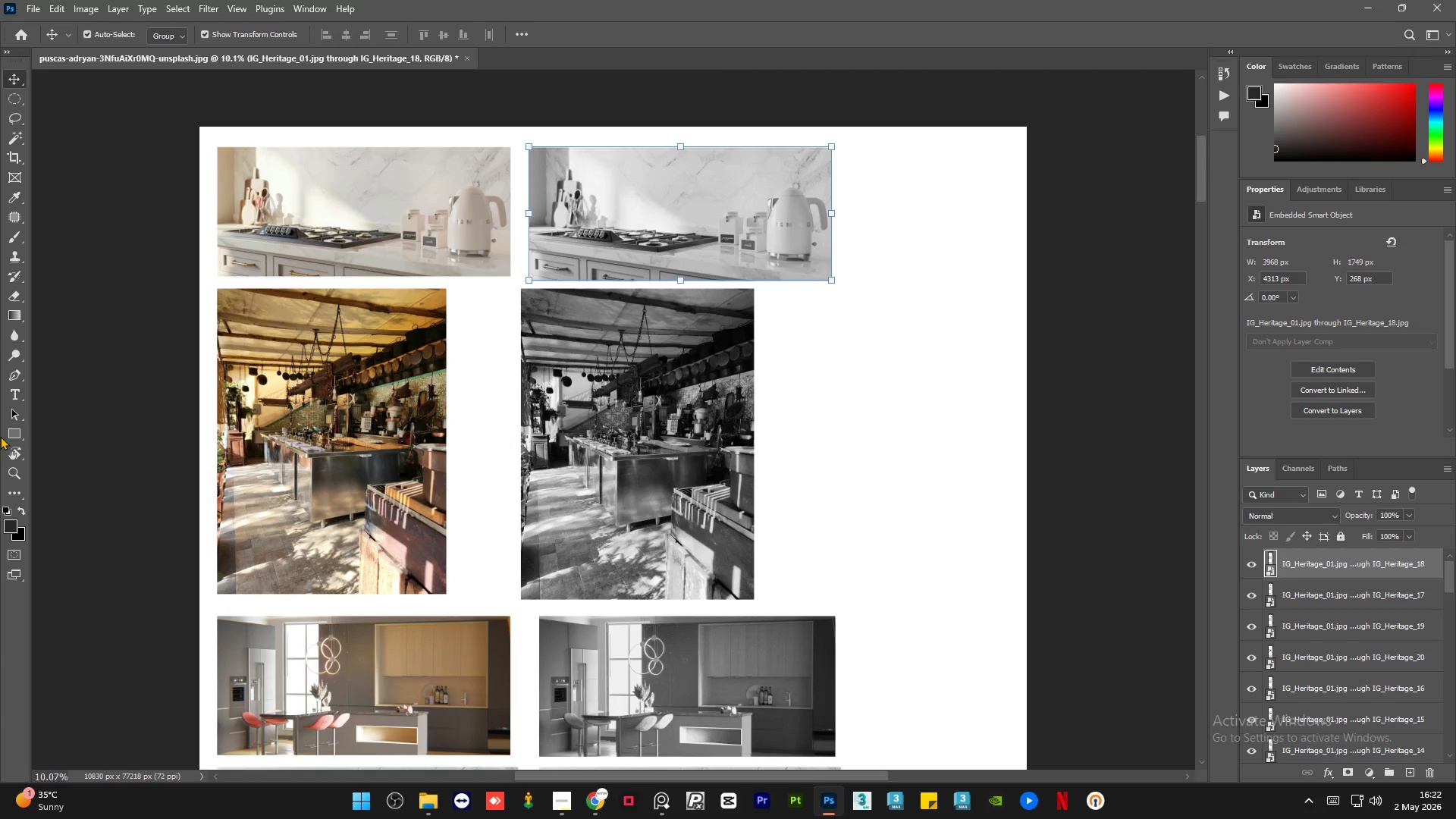 
left_click([15, 391])
 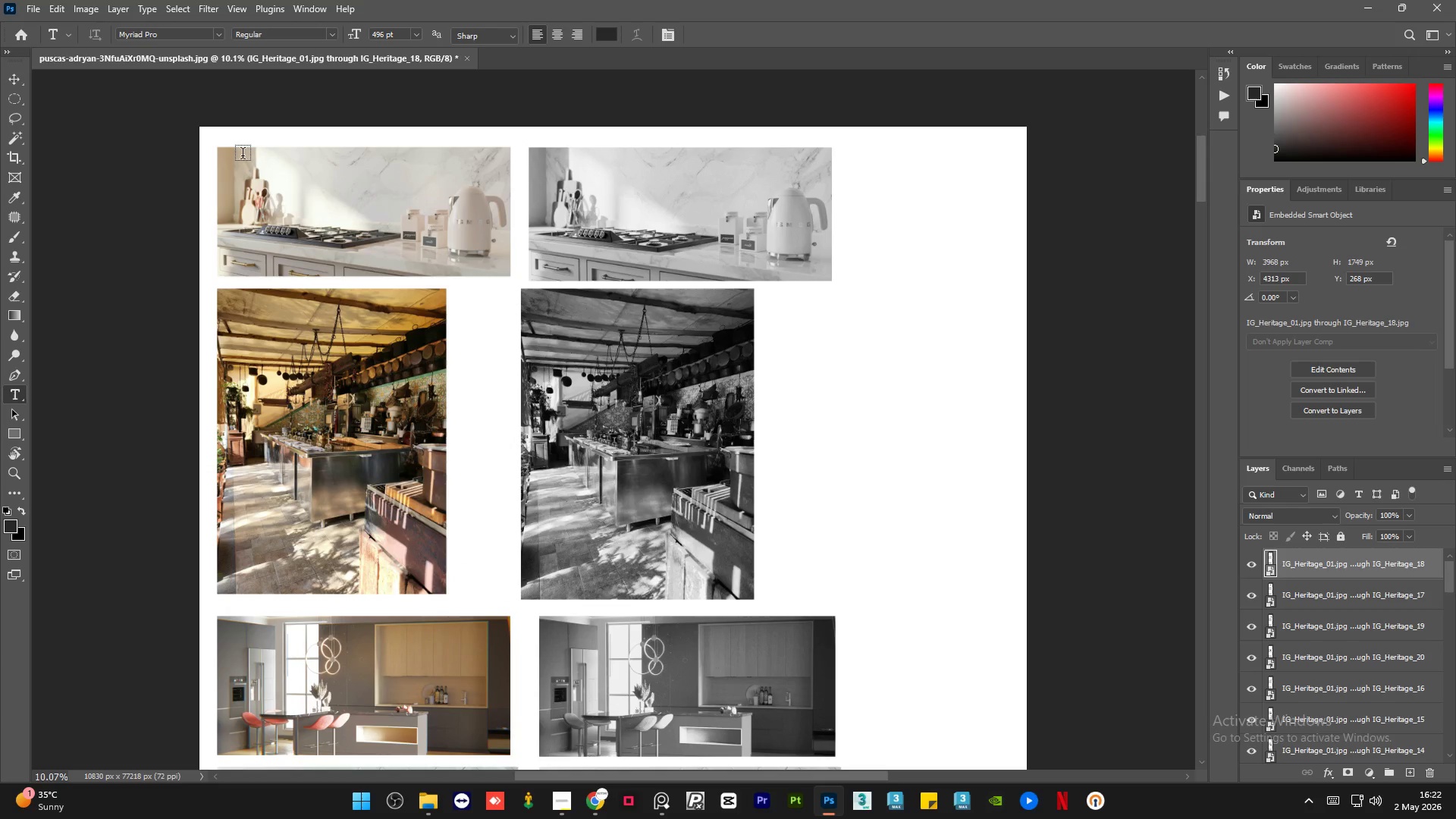 
left_click([234, 152])
 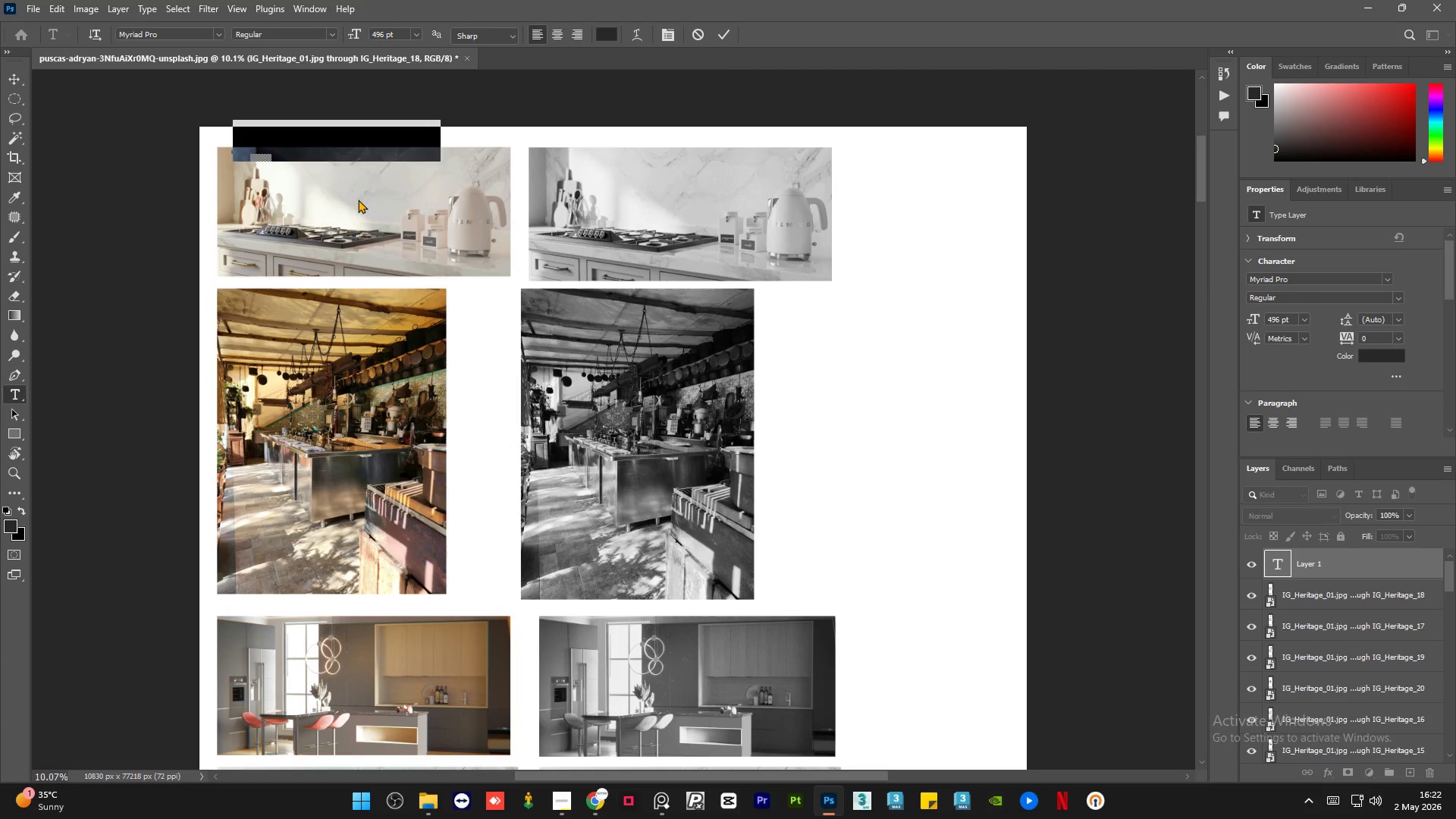 
type(BEFORE)
 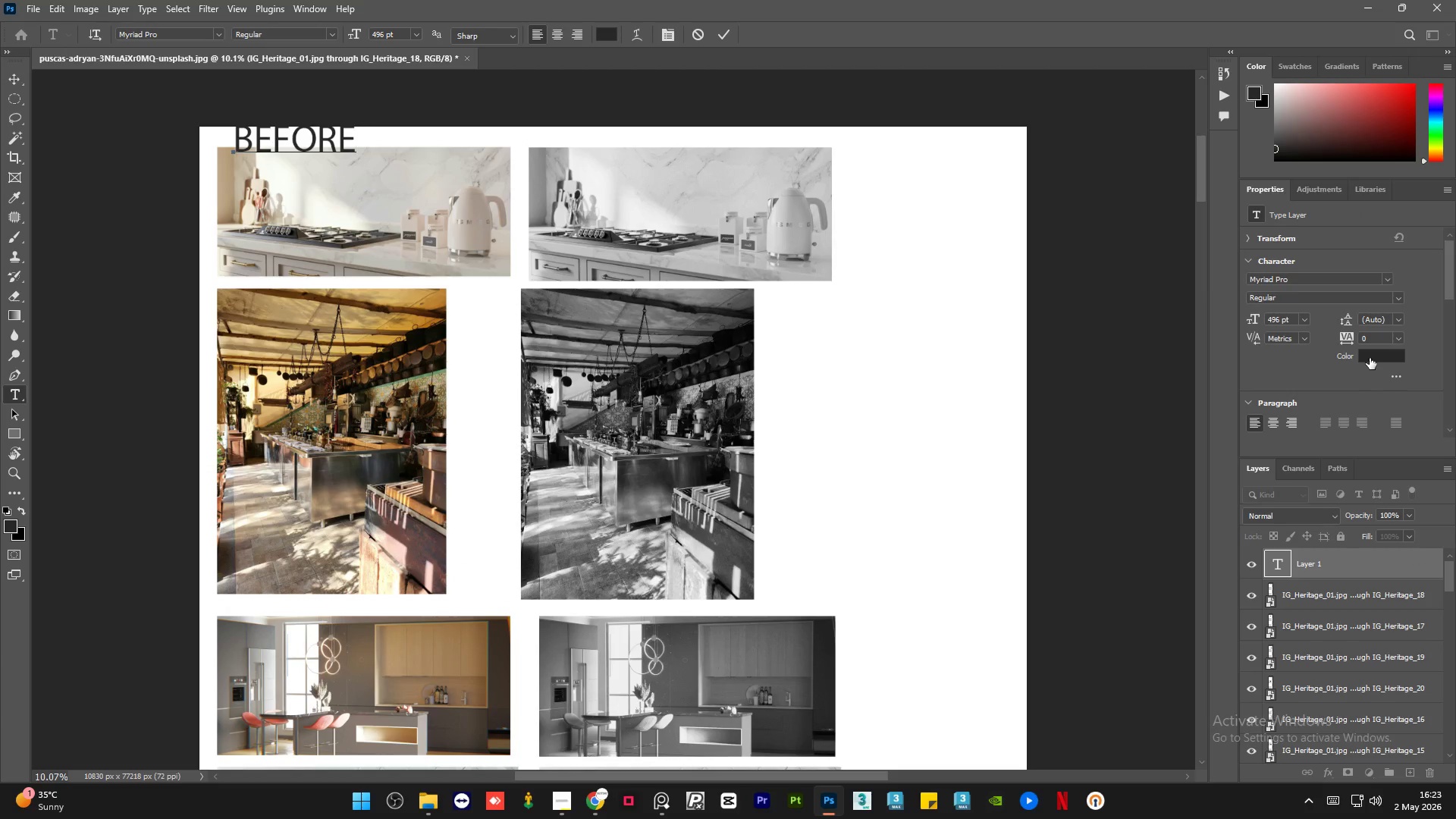 
left_click([1375, 356])
 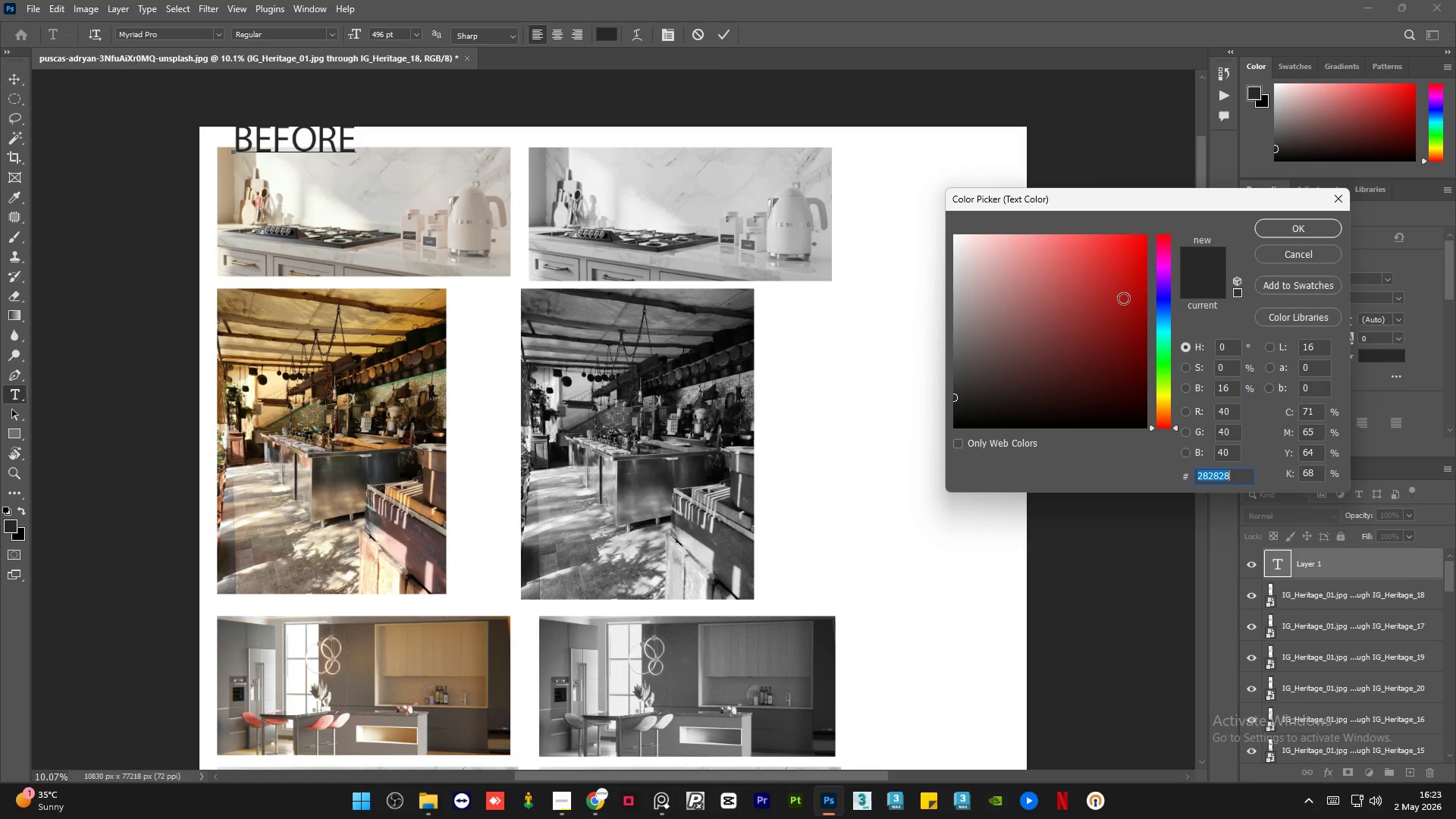 
left_click_drag(start_coordinate=[1050, 280], to_coordinate=[1175, 185])
 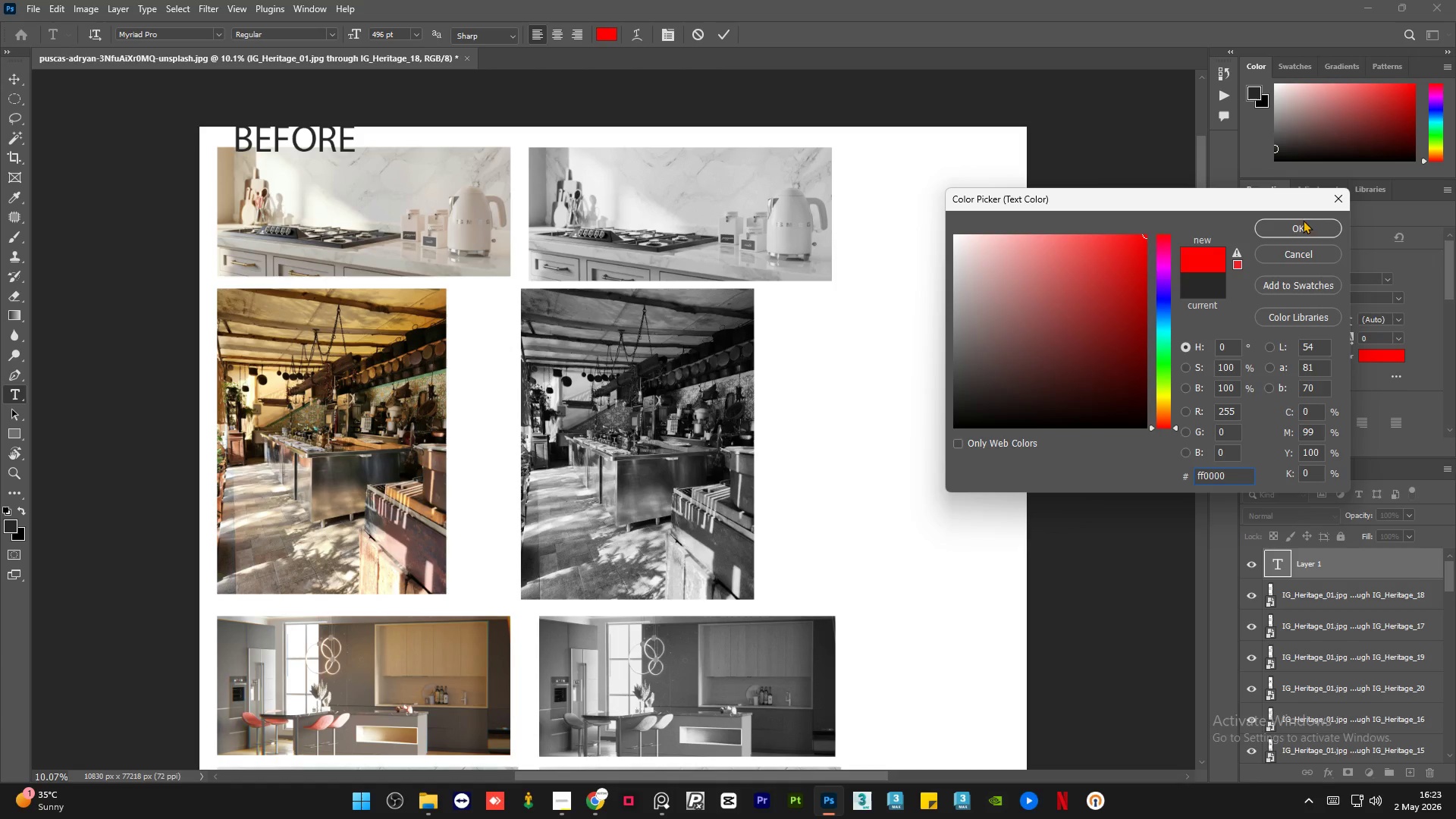 
left_click([1296, 224])
 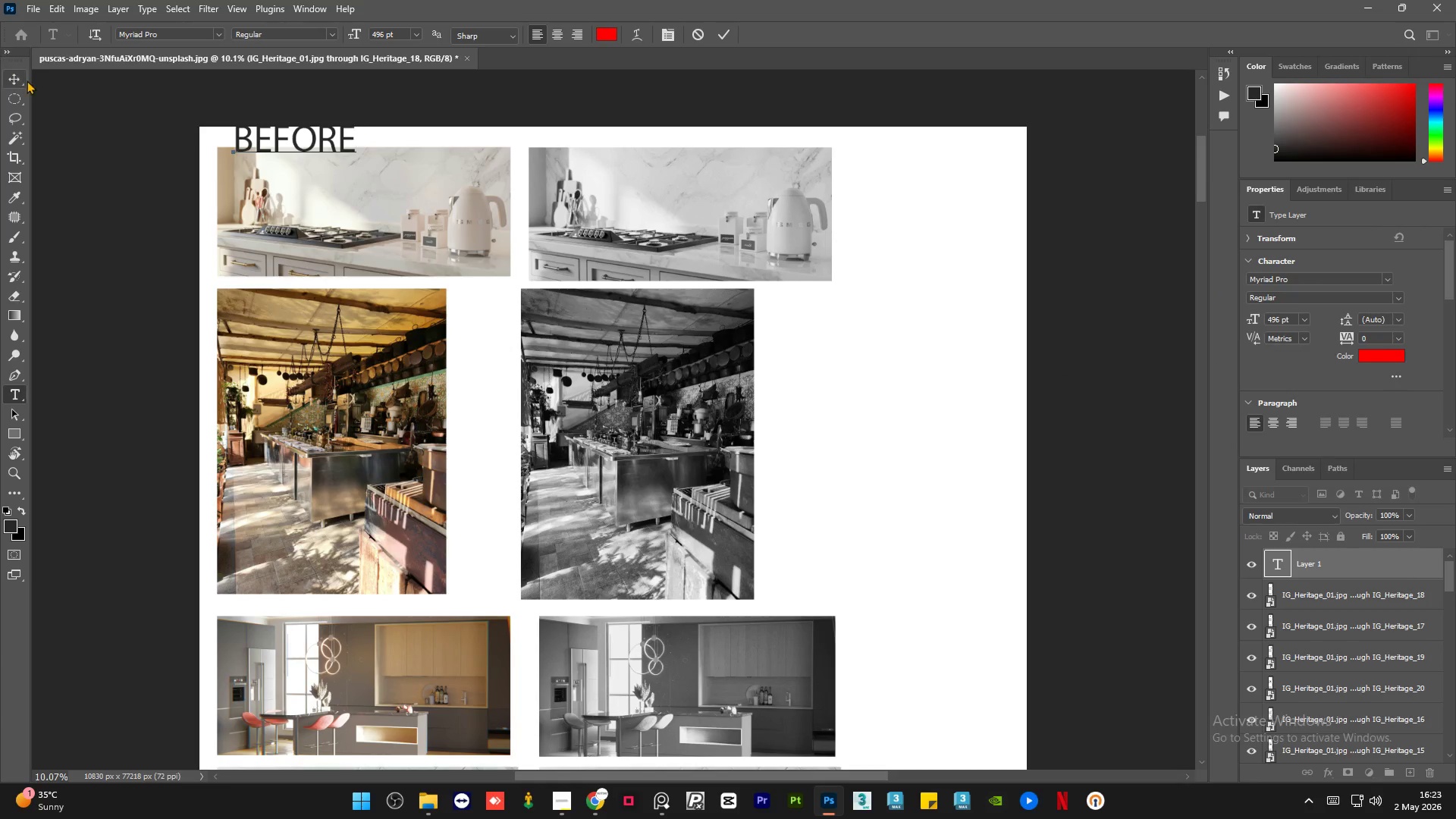 
left_click([11, 81])
 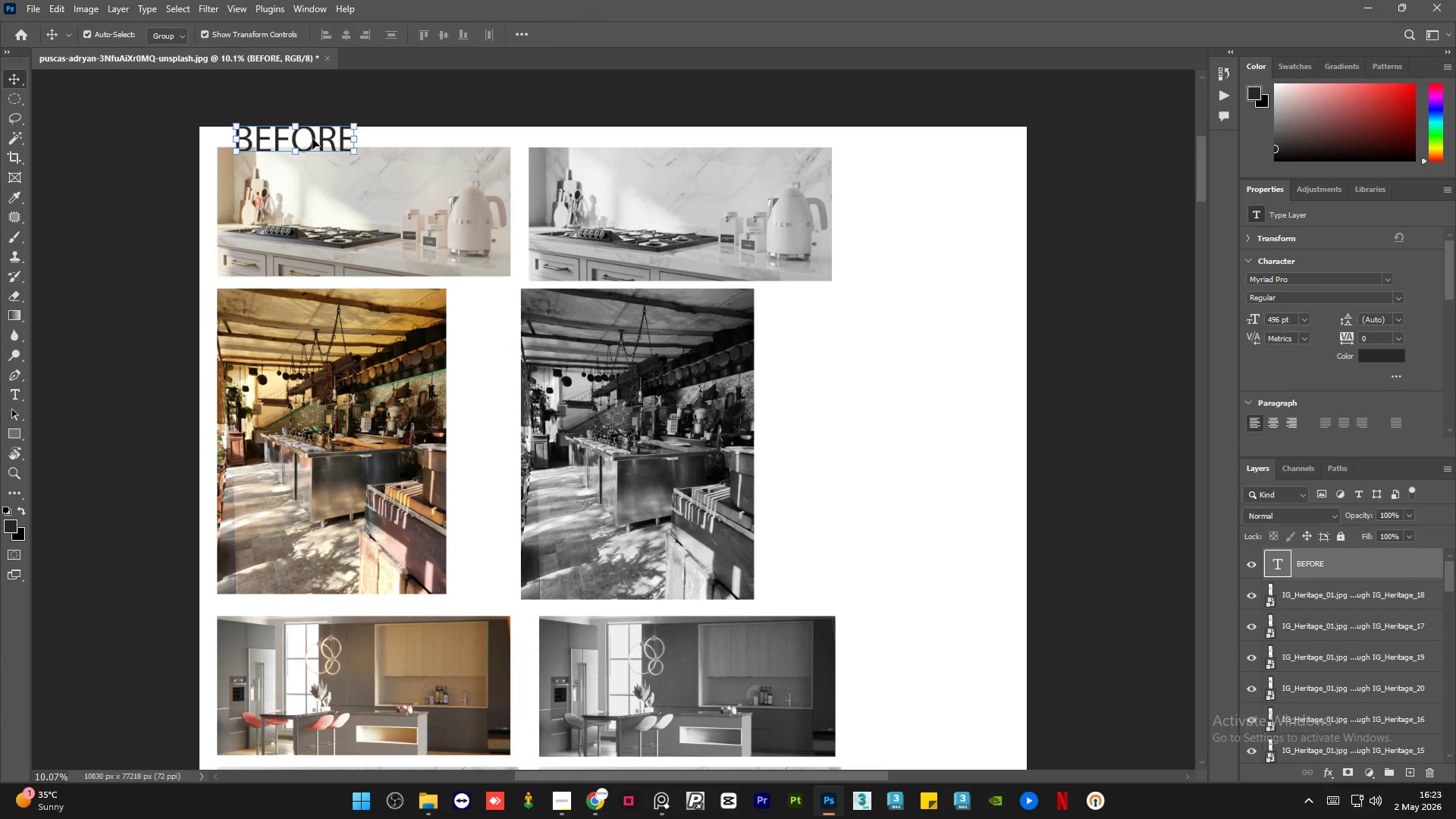 
double_click([312, 139])
 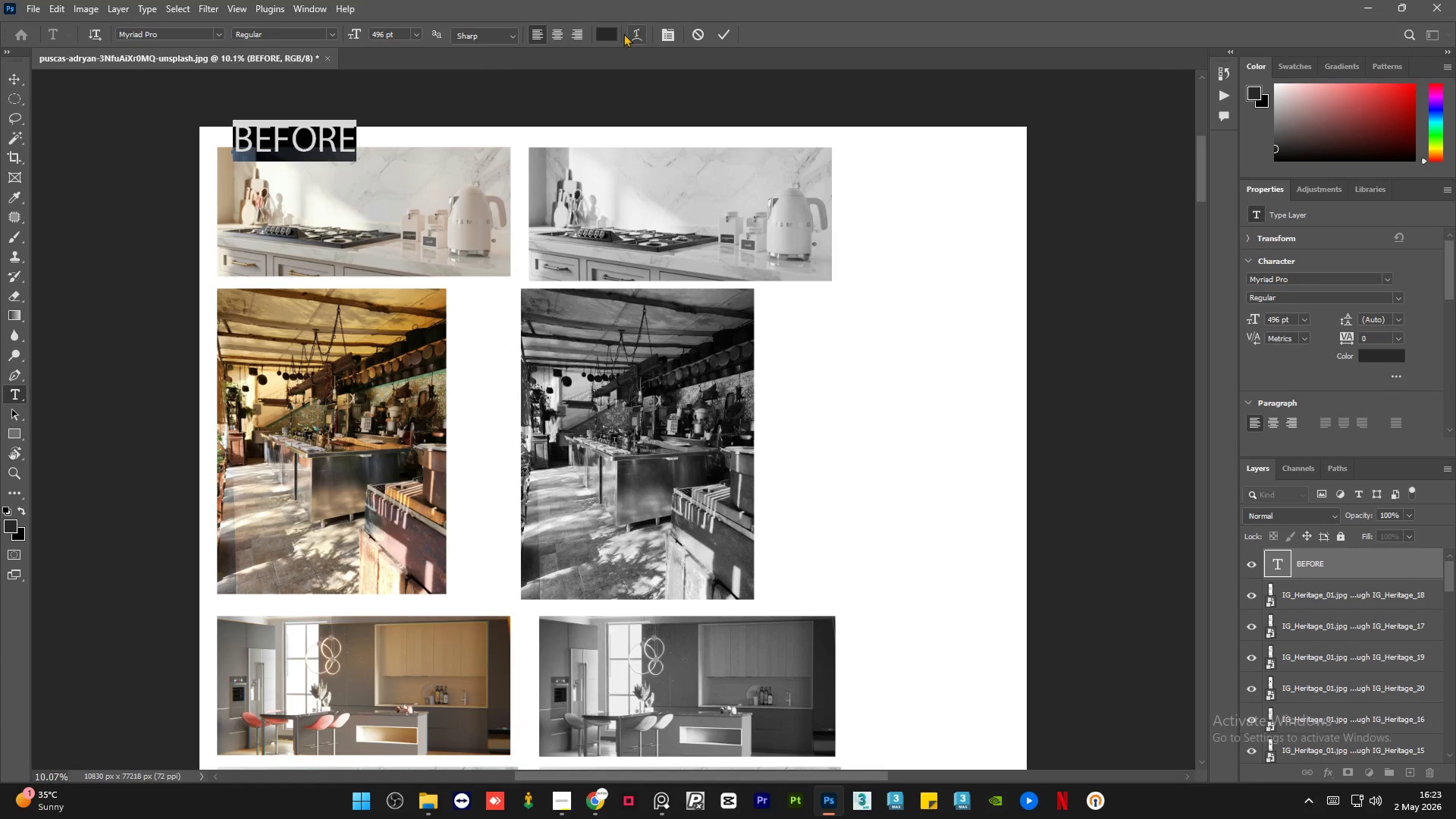 
left_click([604, 35])
 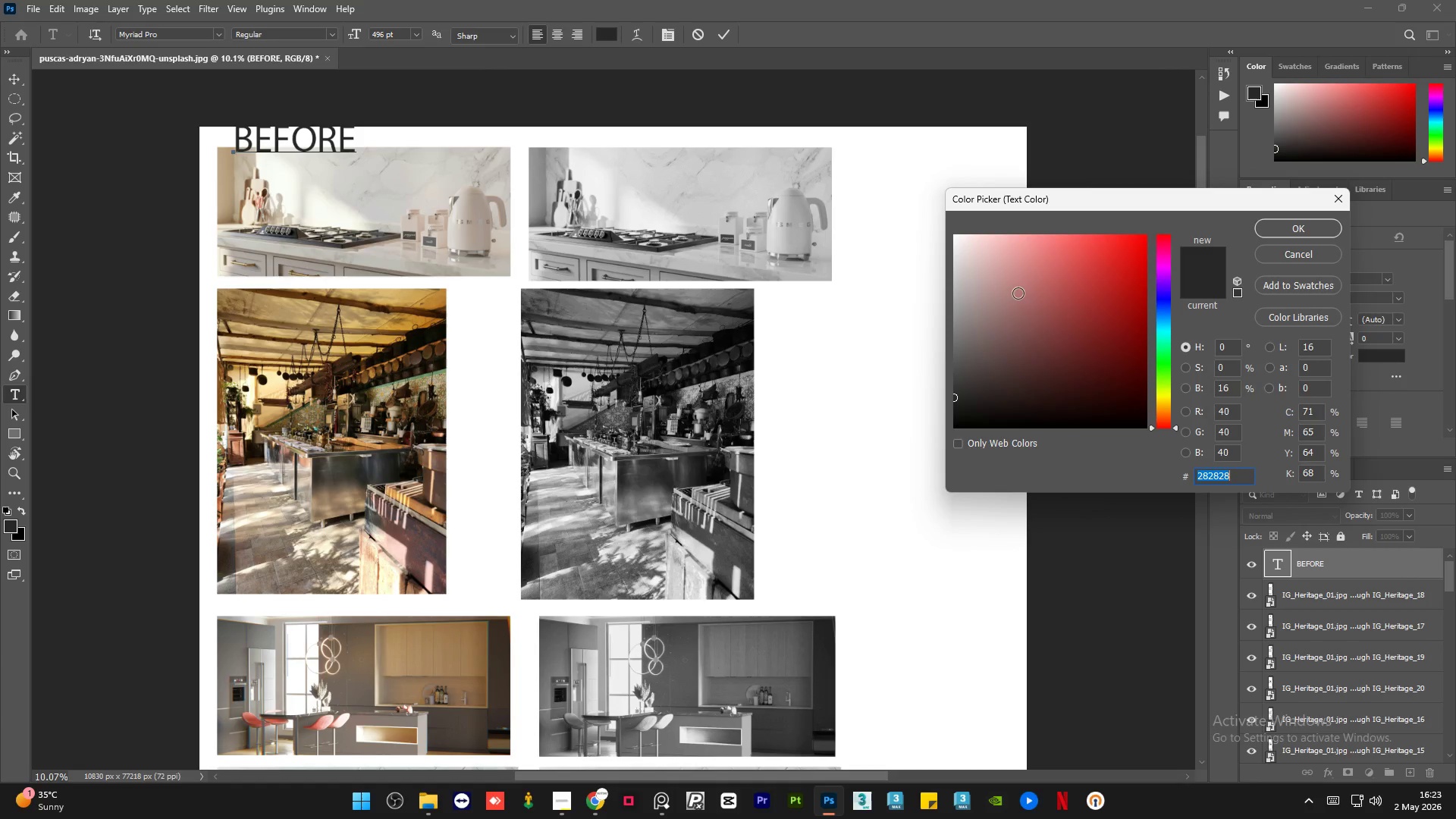 
left_click_drag(start_coordinate=[1094, 307], to_coordinate=[1225, 230])
 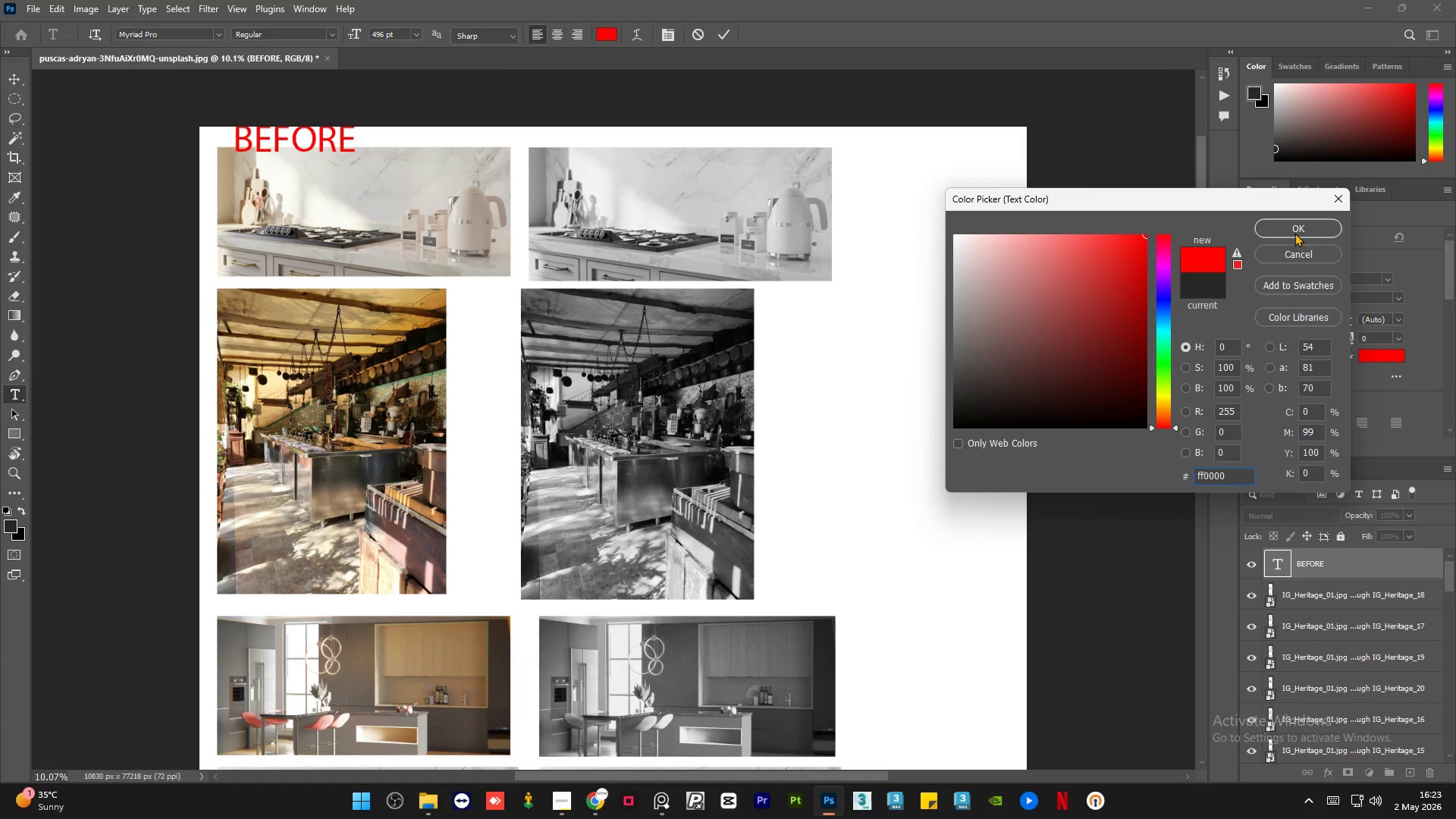 
left_click([1294, 233])
 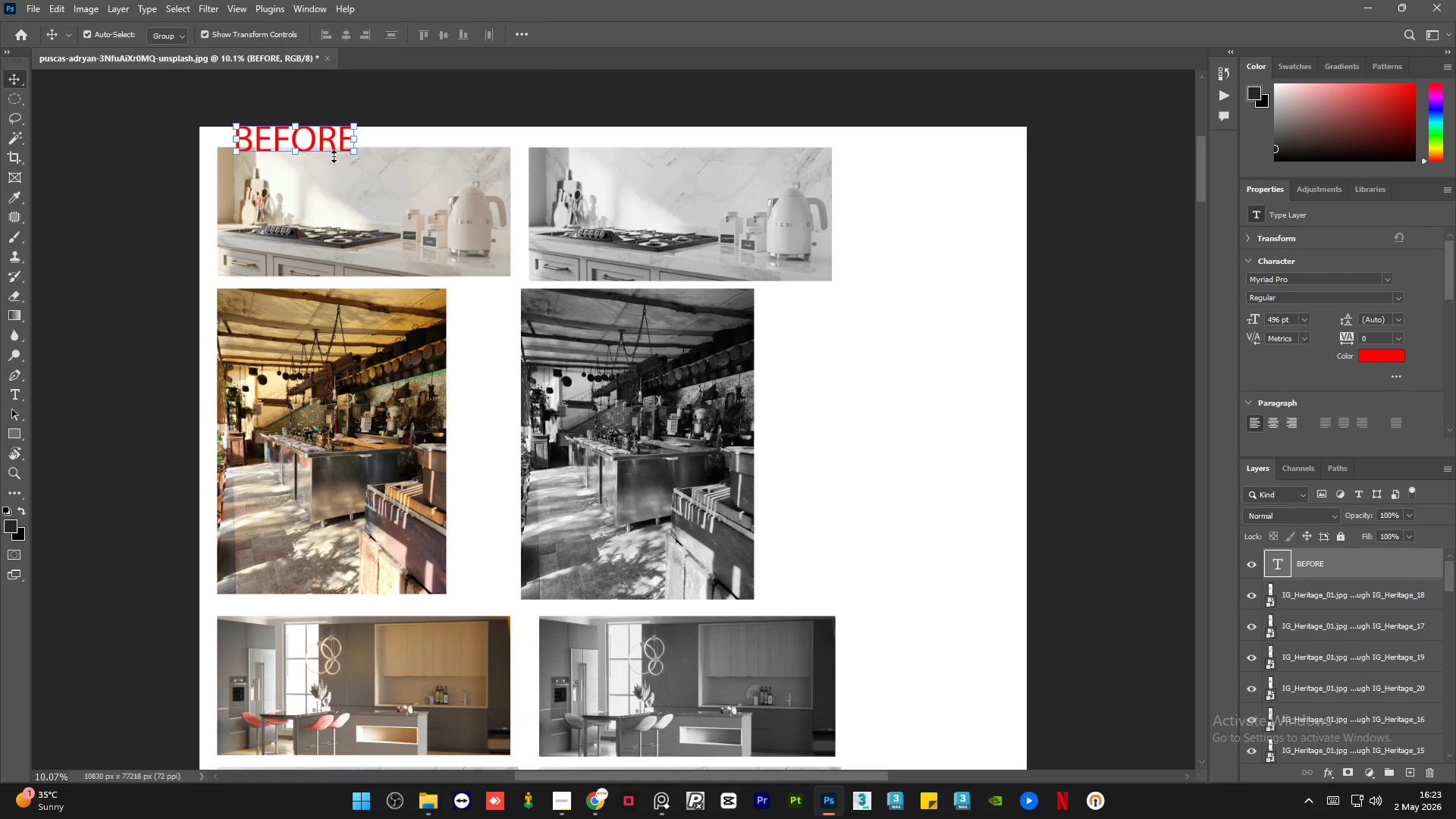 
left_click_drag(start_coordinate=[325, 142], to_coordinate=[317, 158])
 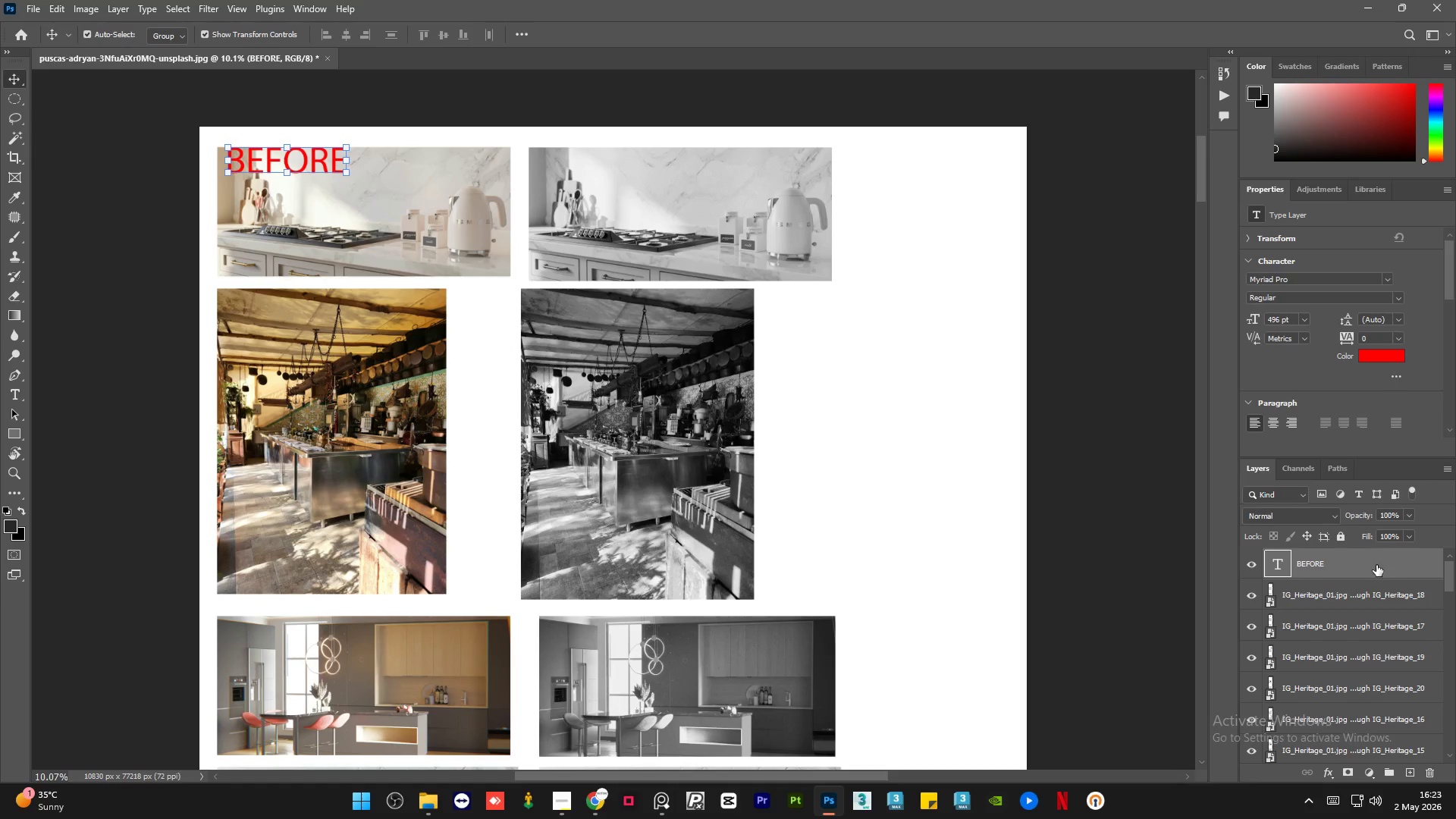 
key(Control+J)
 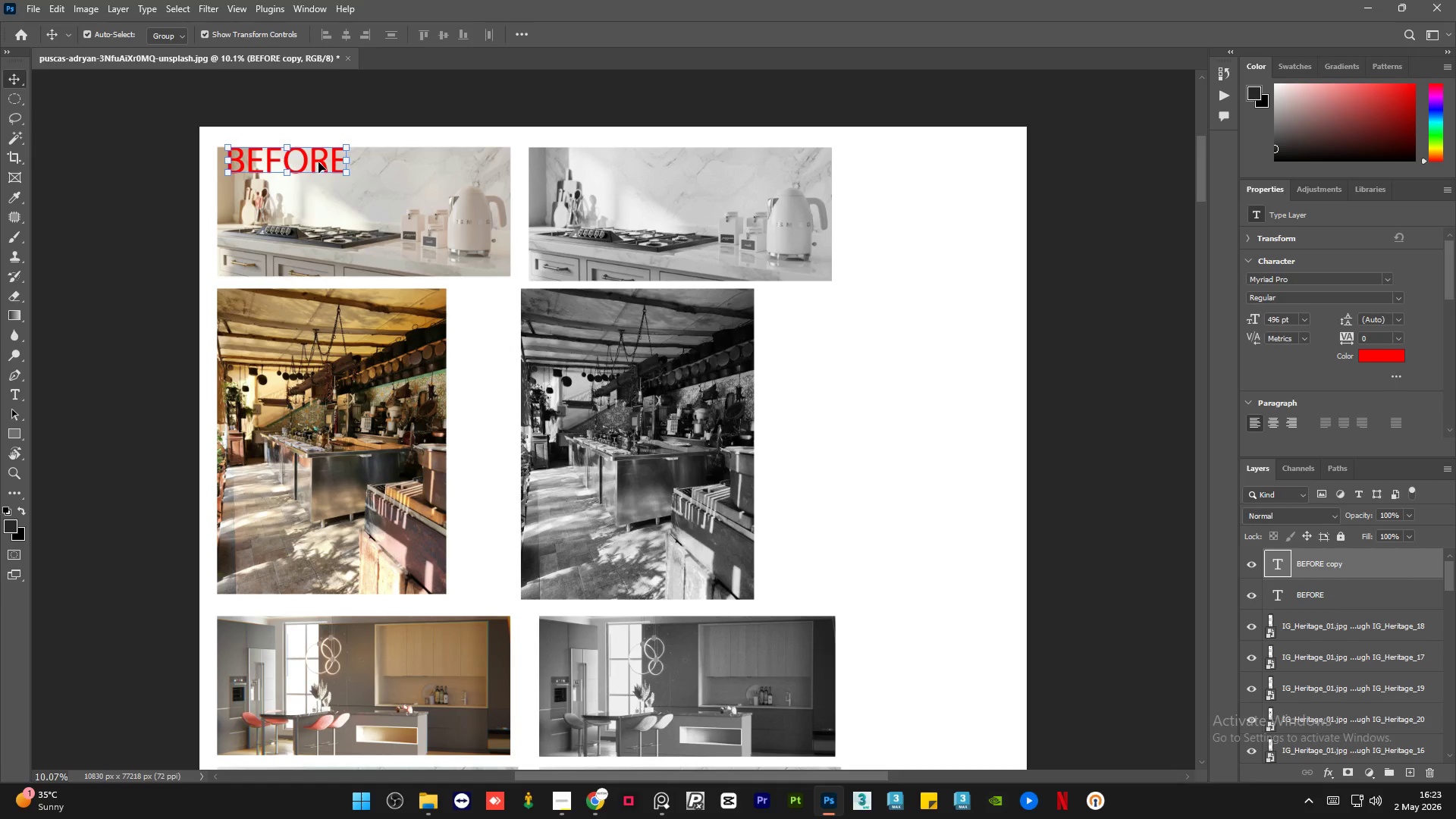 
left_click_drag(start_coordinate=[318, 162], to_coordinate=[965, 166])
 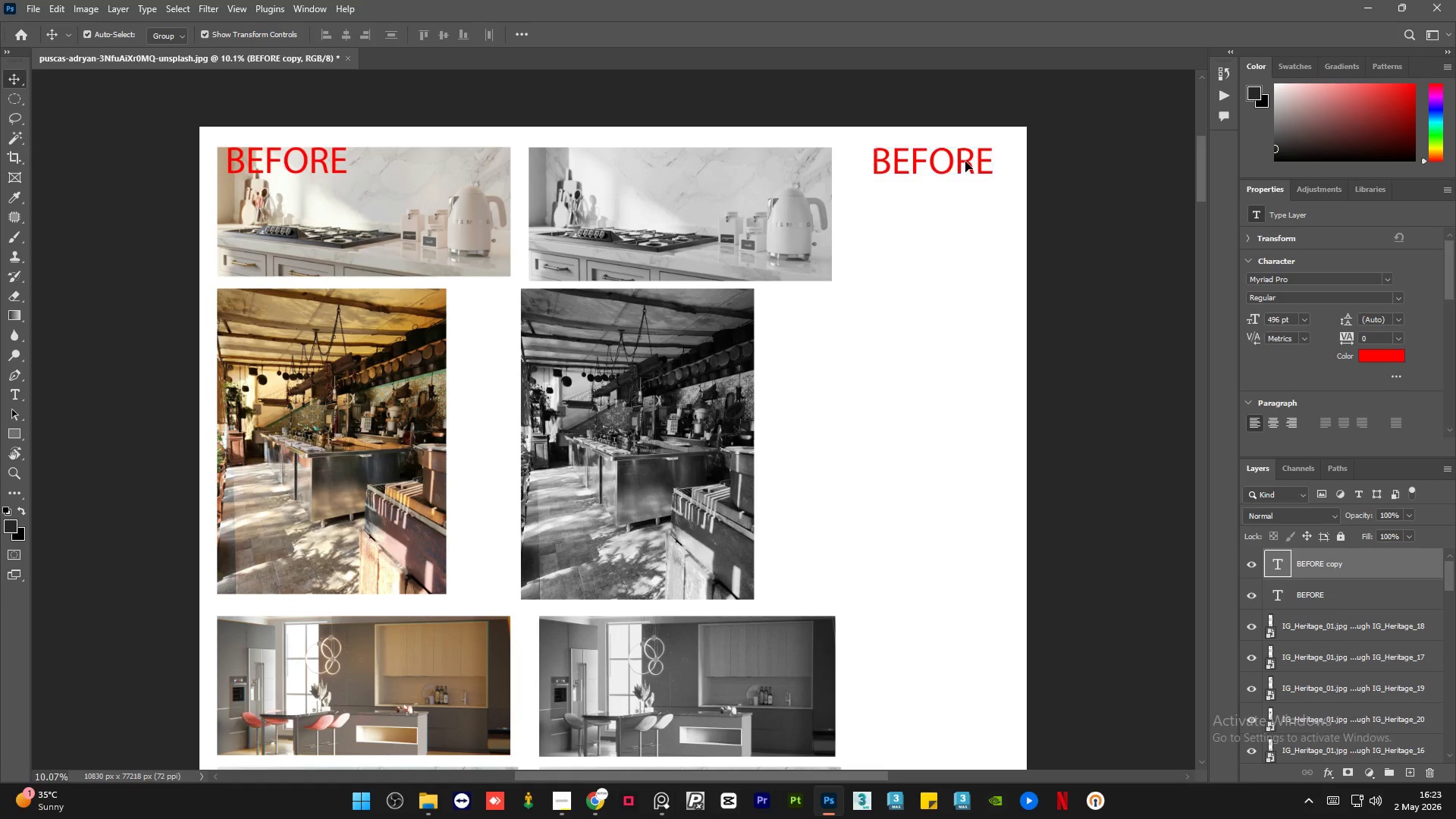 
double_click([965, 162])
 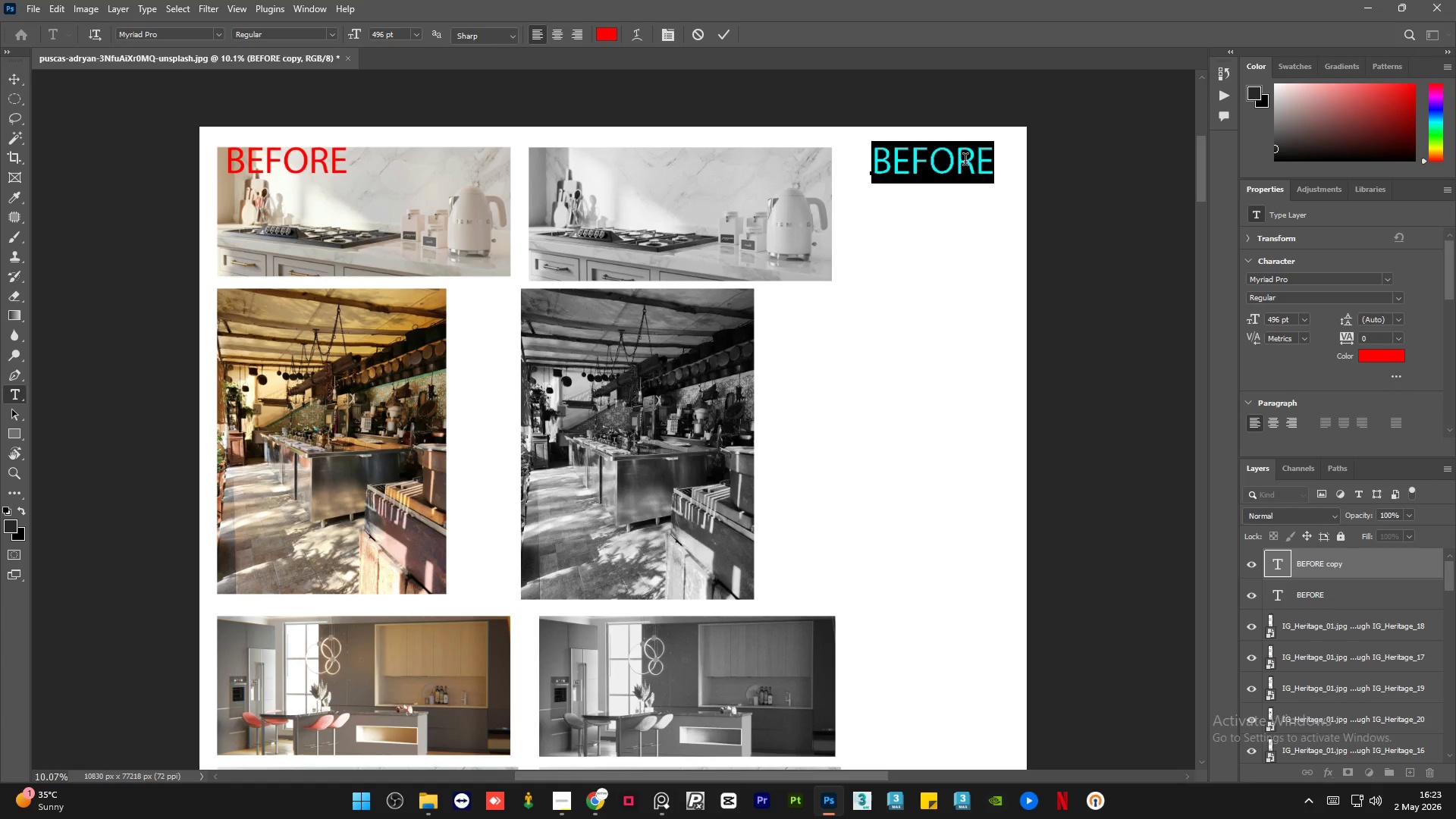 
type(AFTER)
 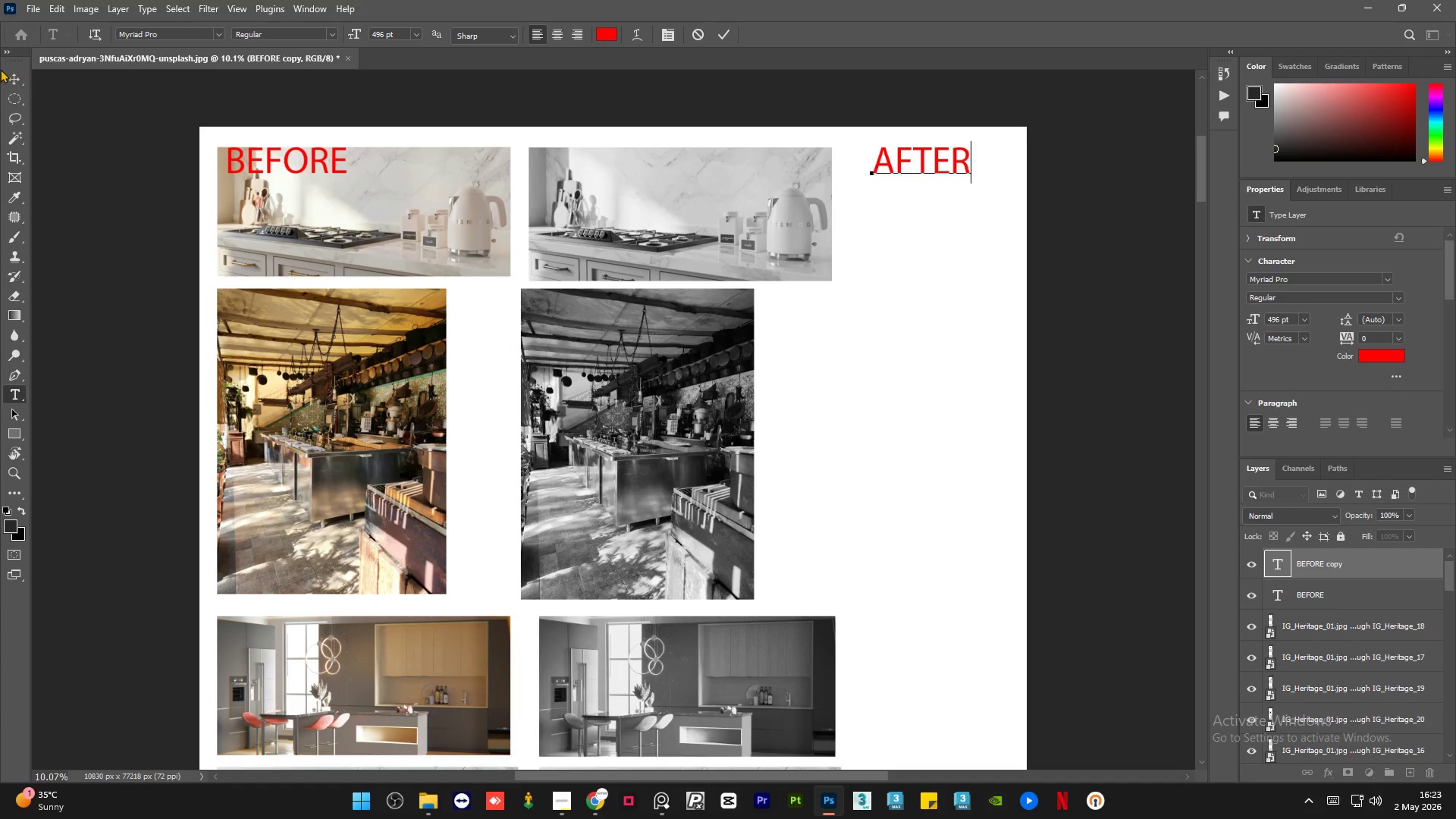 
left_click([11, 79])
 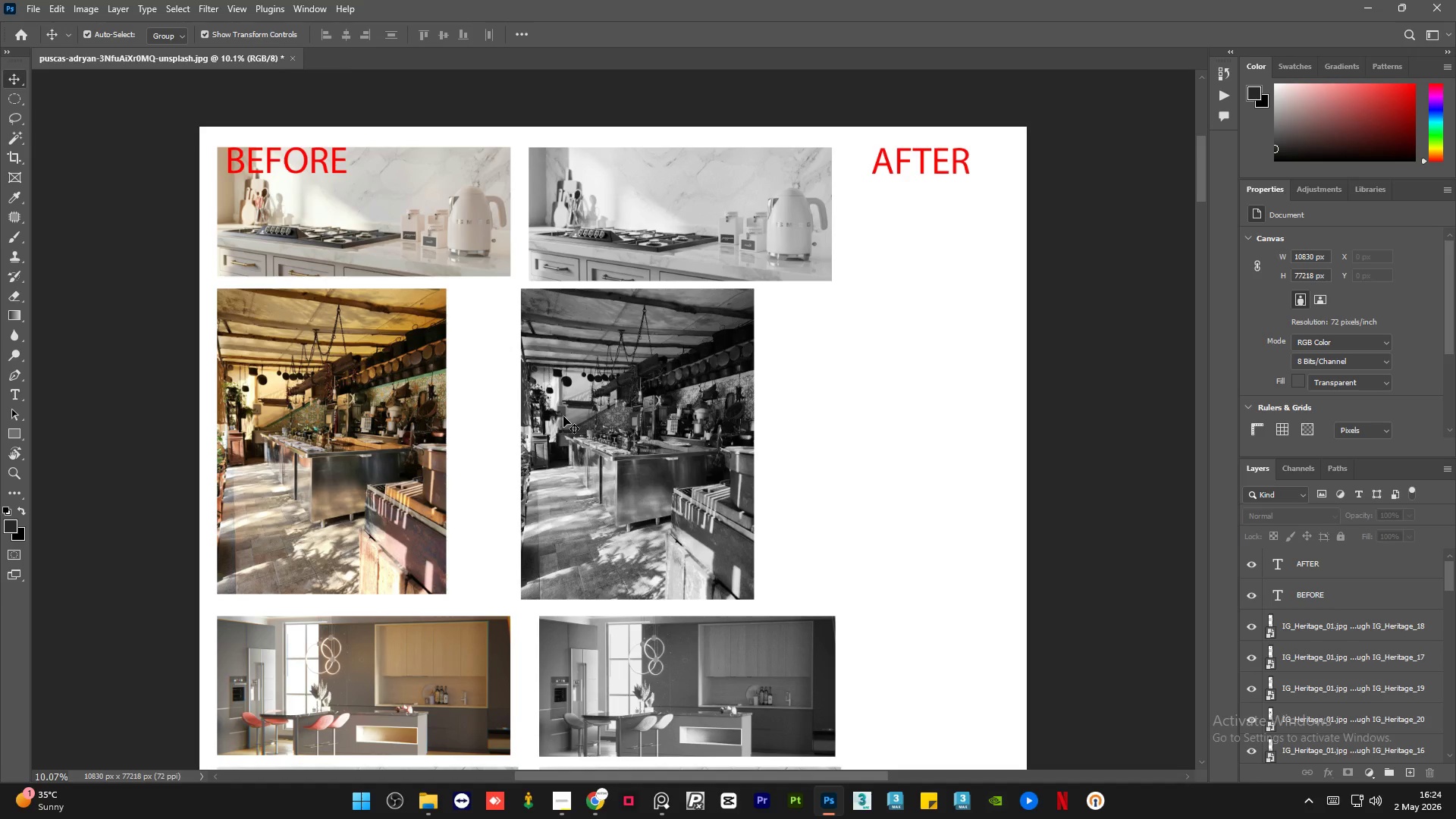 
wait(64.59)
 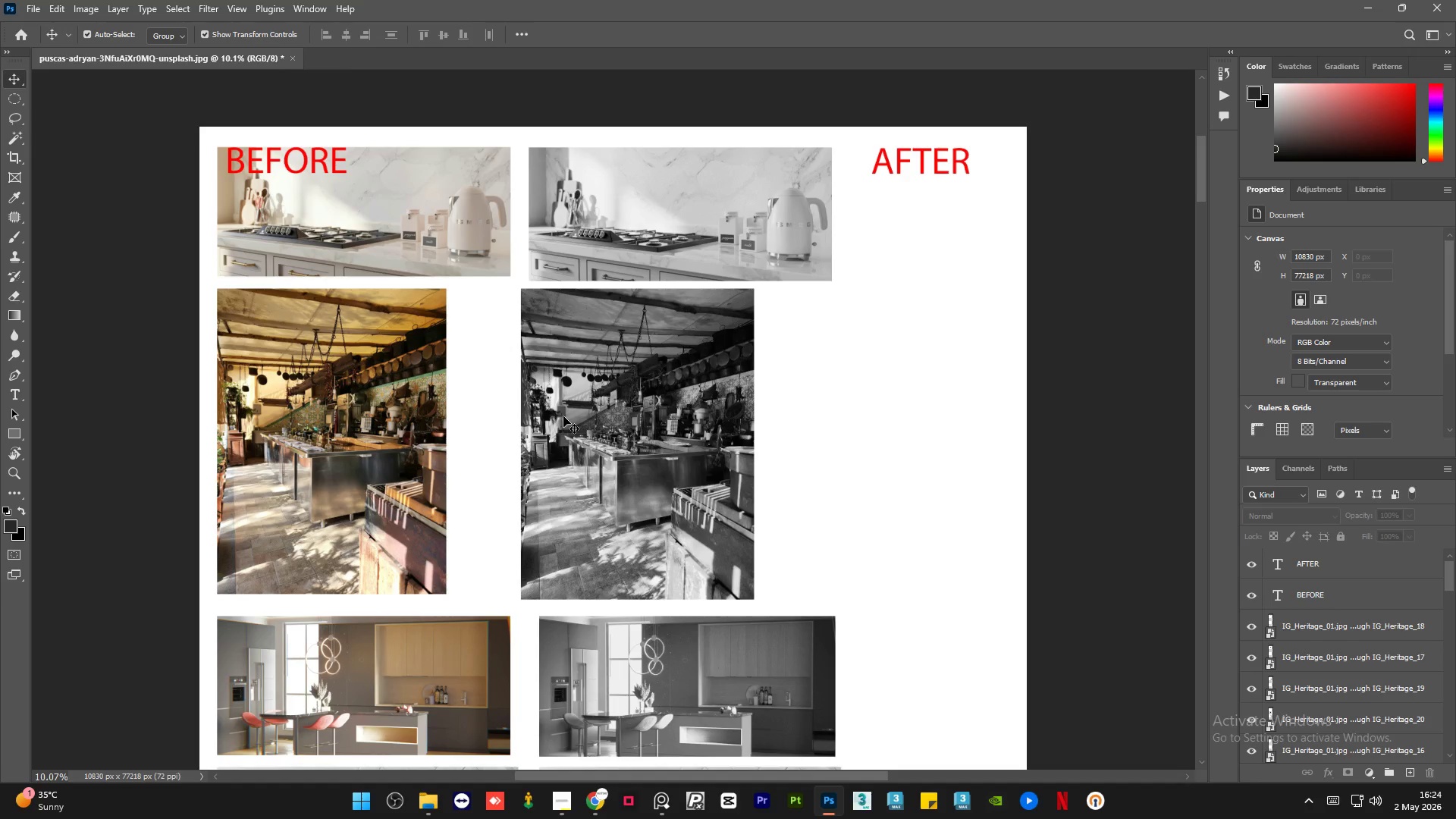 
hold_key(key=AltLeft, duration=0.92)
scroll: coordinate [807, 275], scroll_direction: down, amount: 11.0
 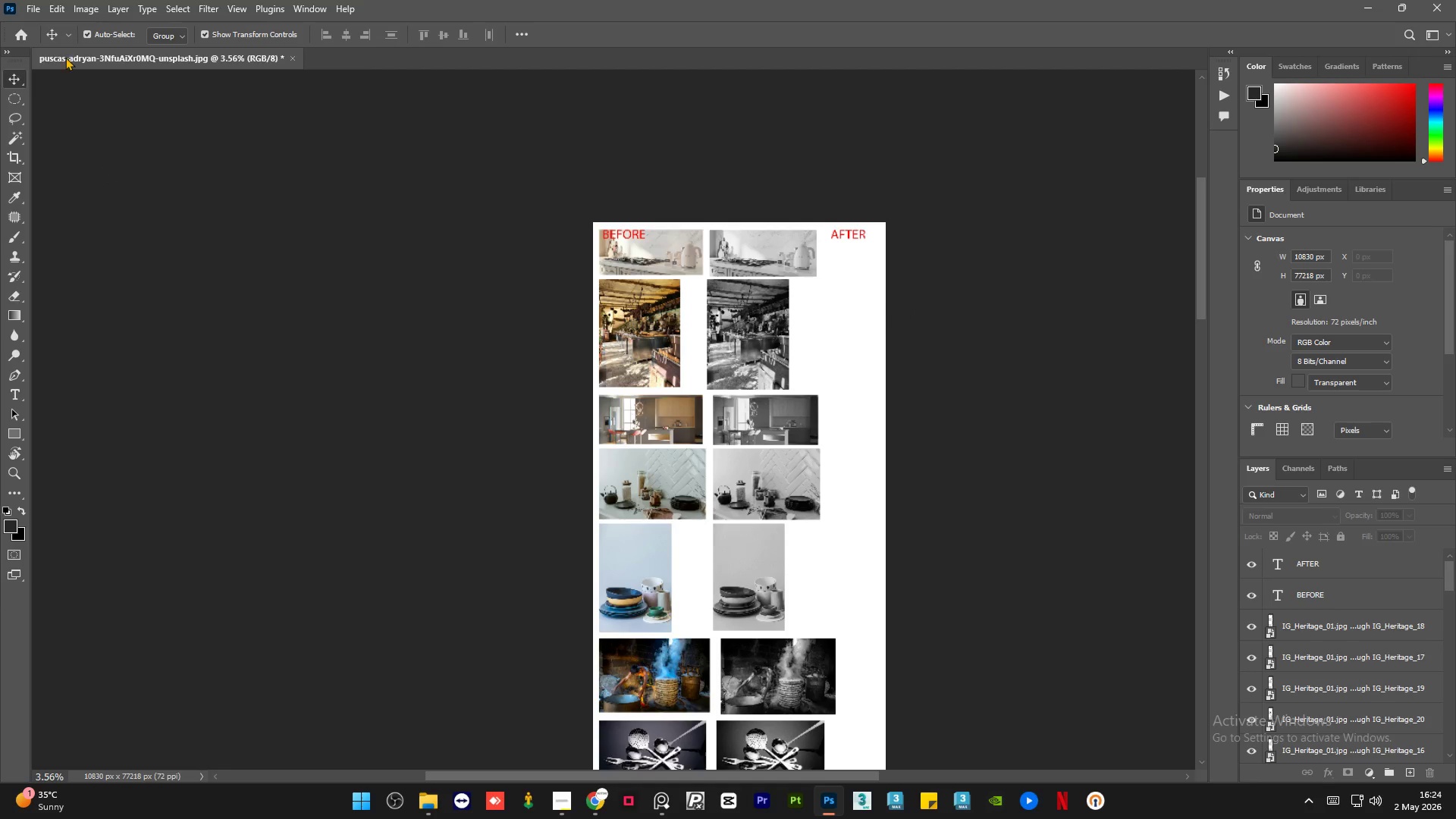 
left_click([34, 0])
 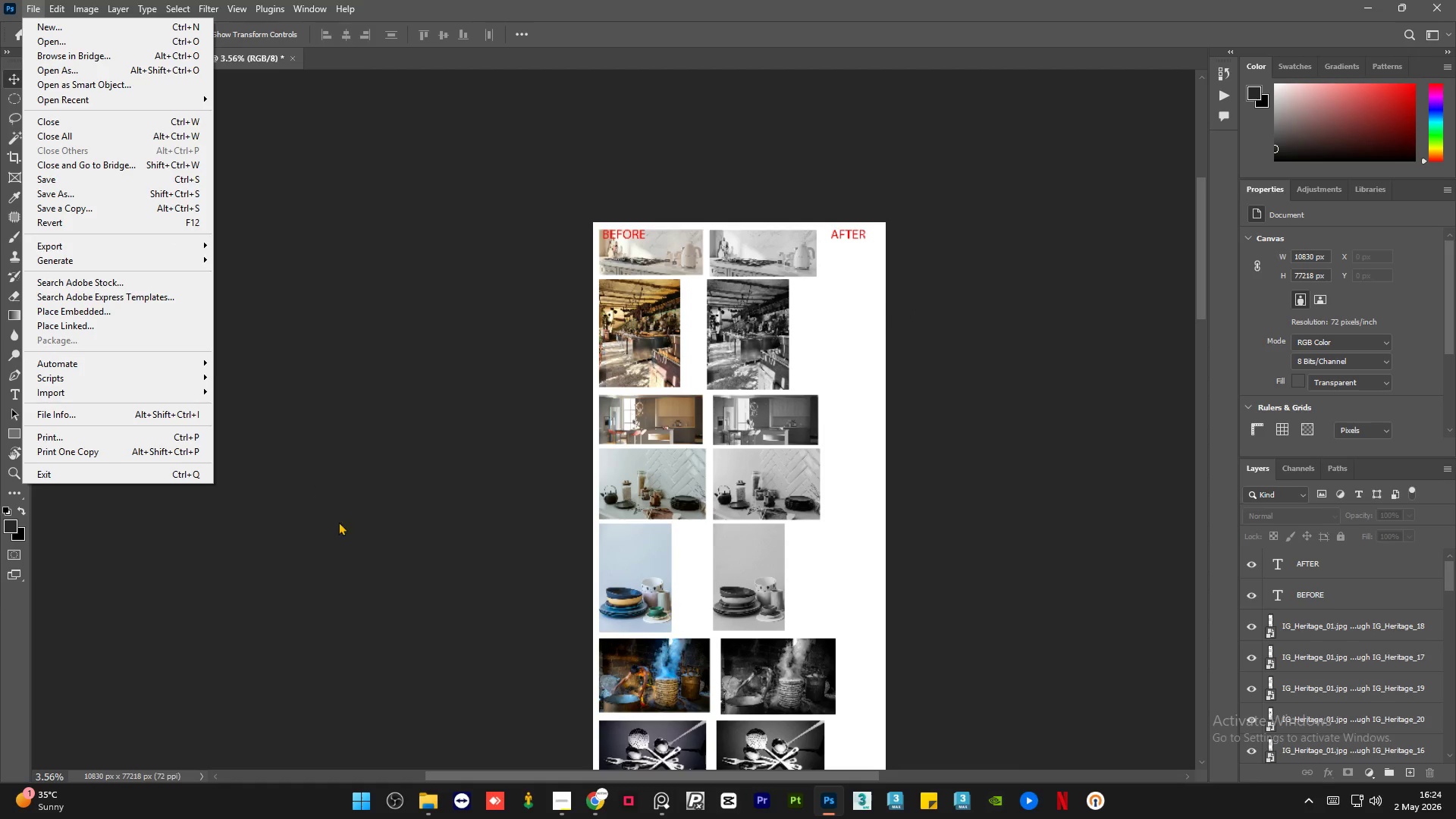 
left_click([403, 570])
 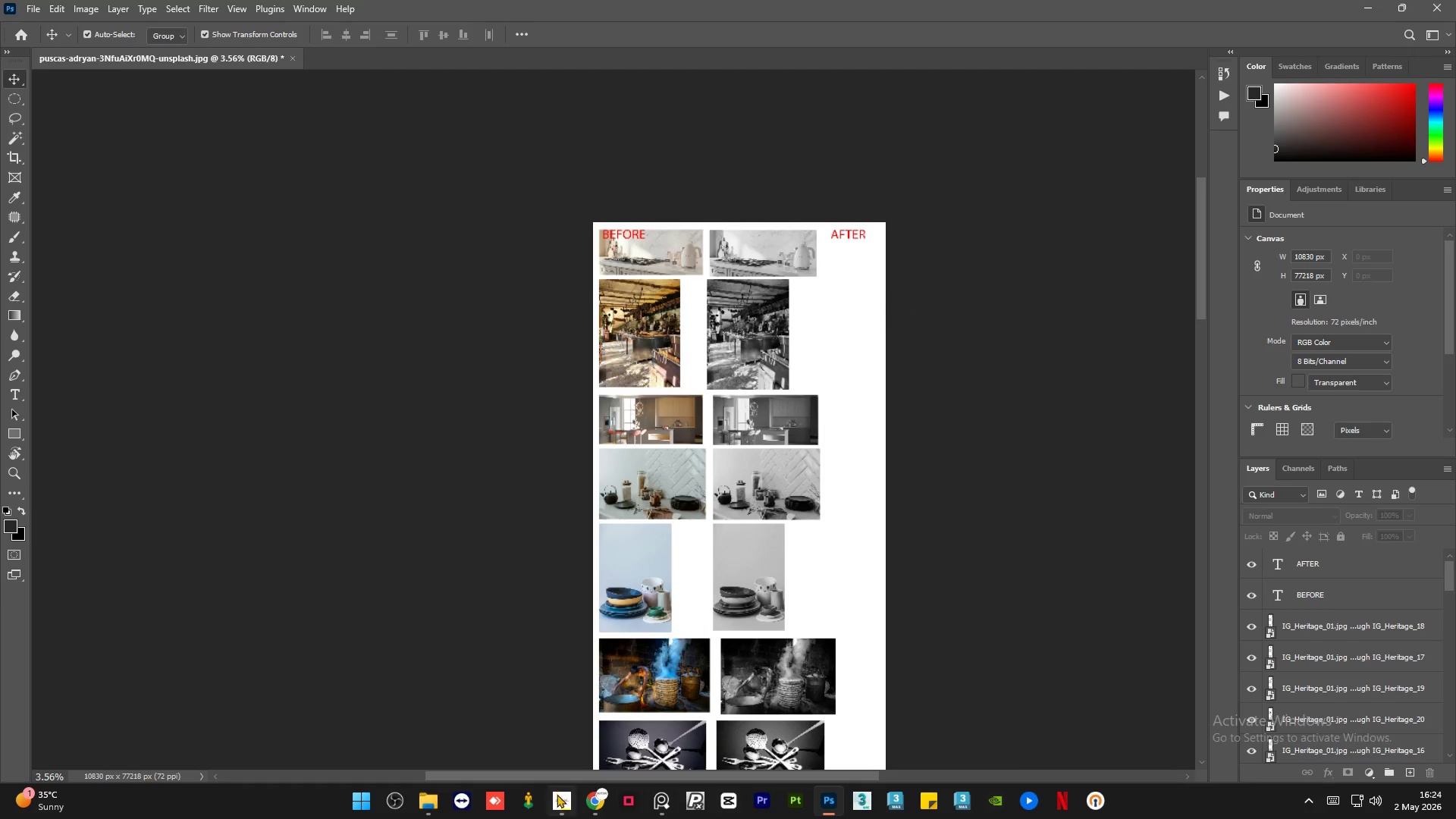 
left_click([557, 798])